 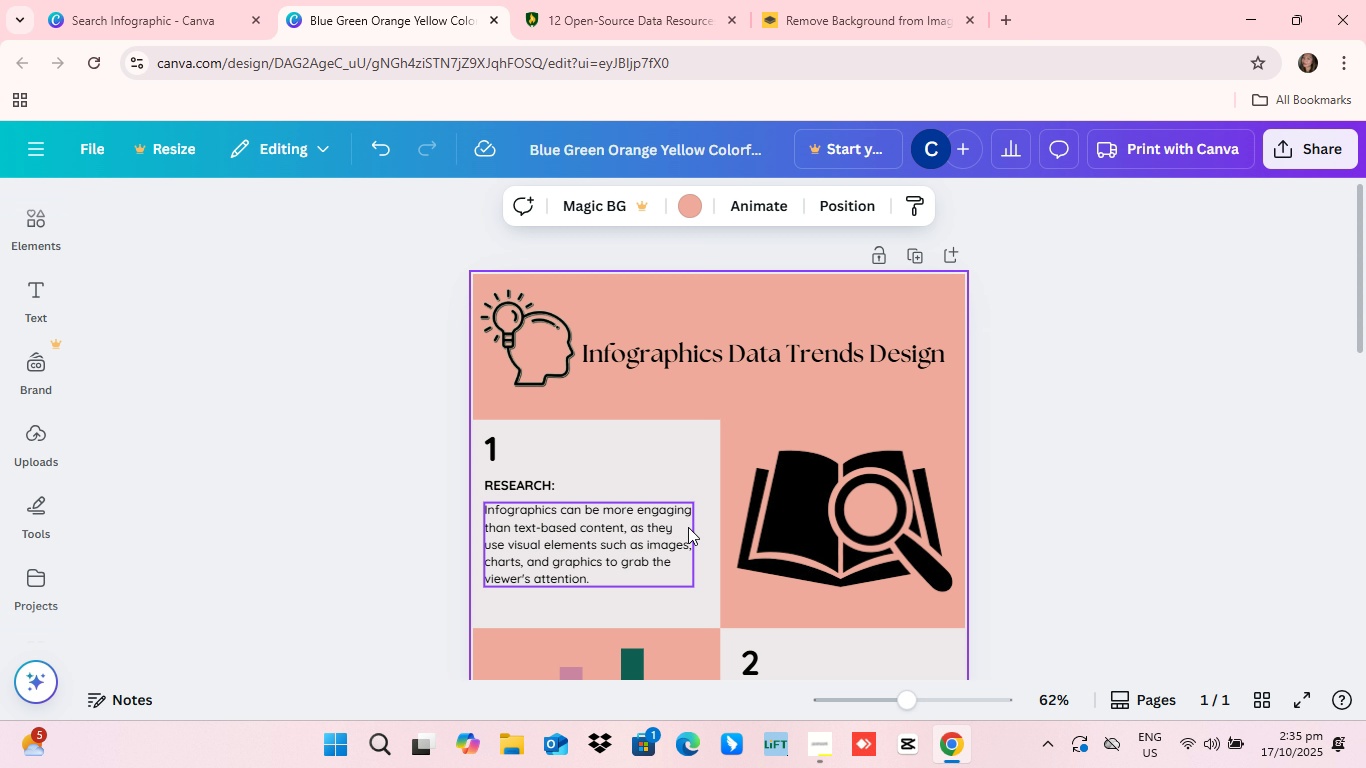 
scroll: coordinate [1169, 265], scroll_direction: down, amount: 3.0
 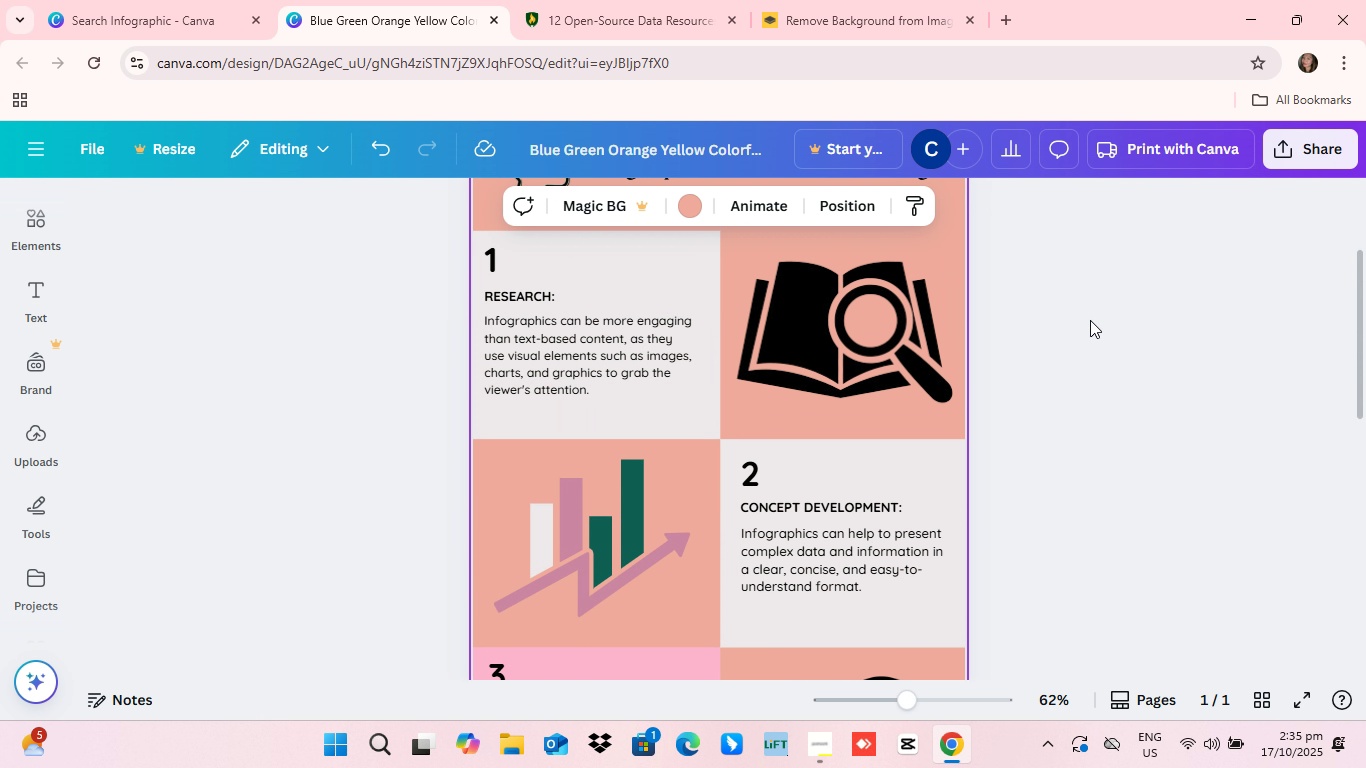 
scroll: coordinate [1069, 412], scroll_direction: up, amount: 34.0
 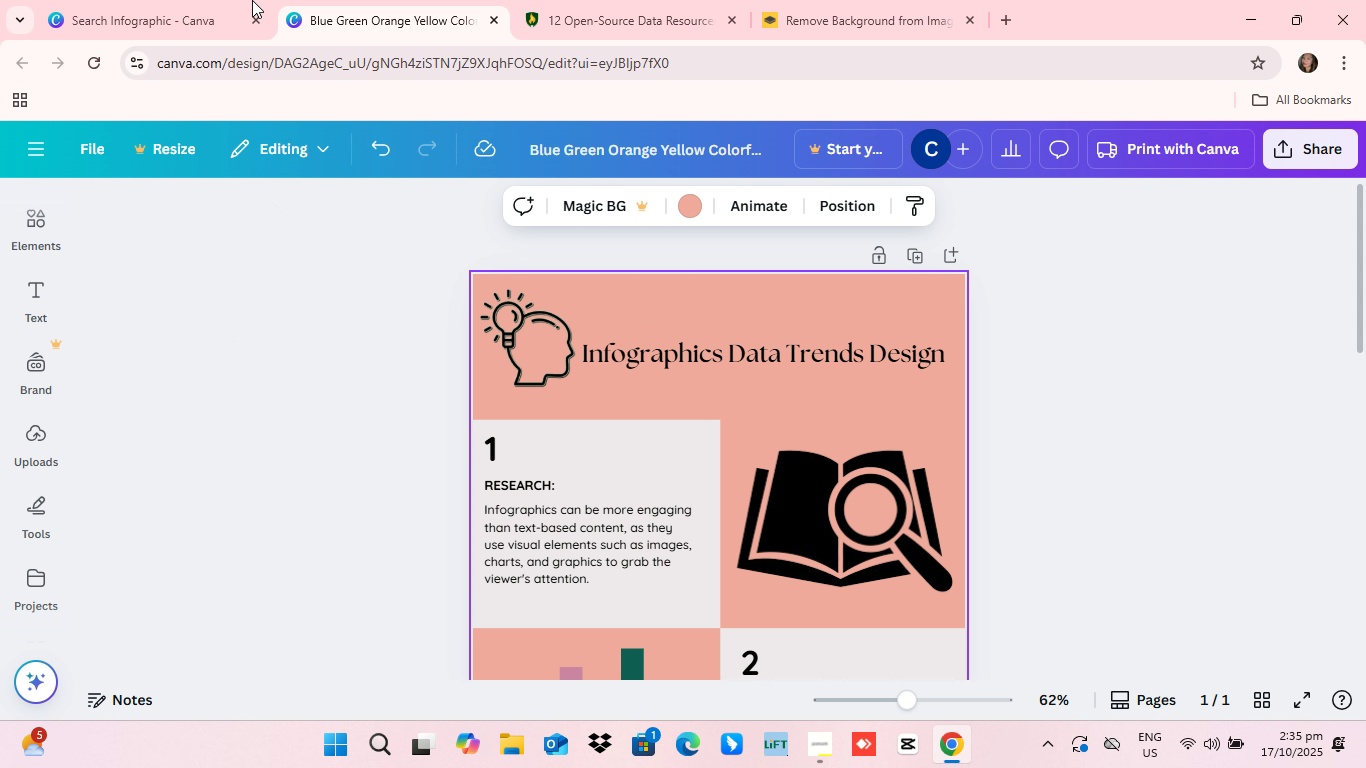 
wait(22.43)
 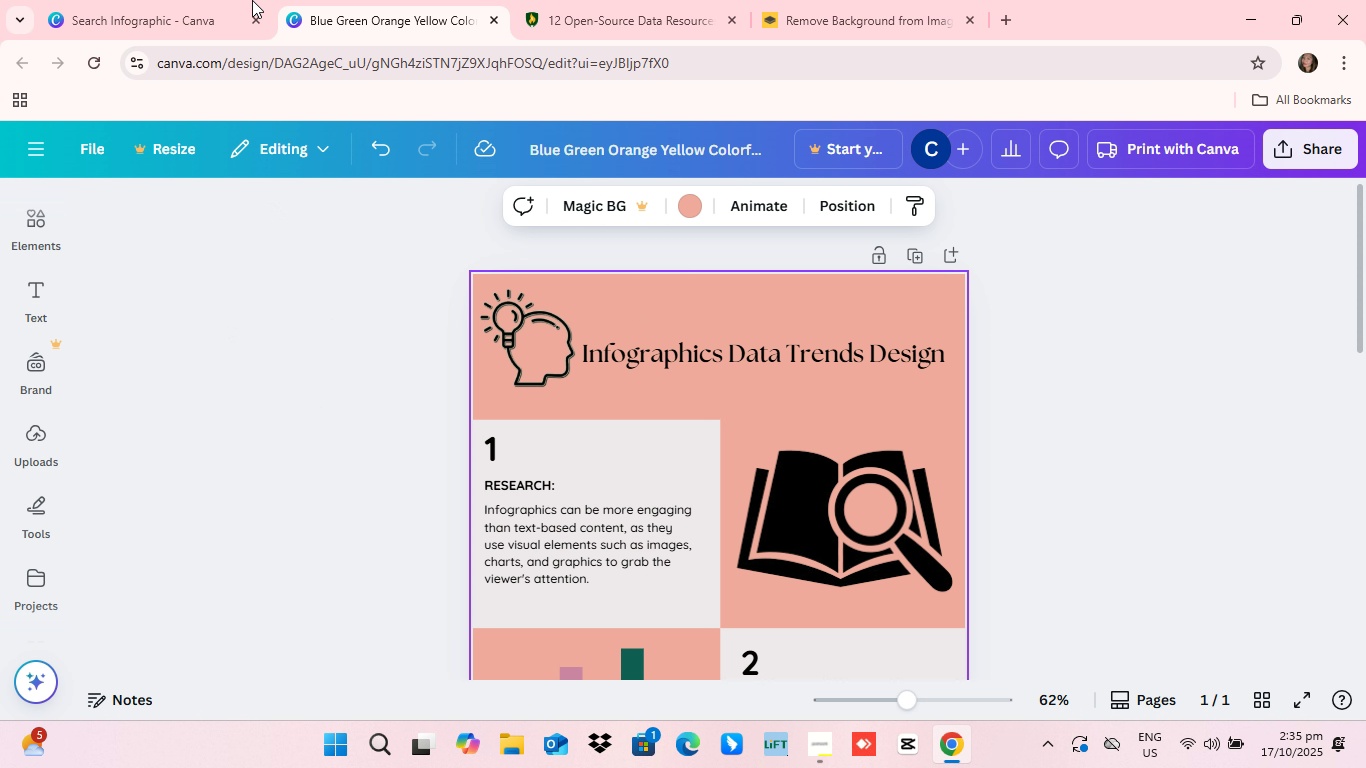 
scroll: coordinate [406, 434], scroll_direction: up, amount: 18.0
 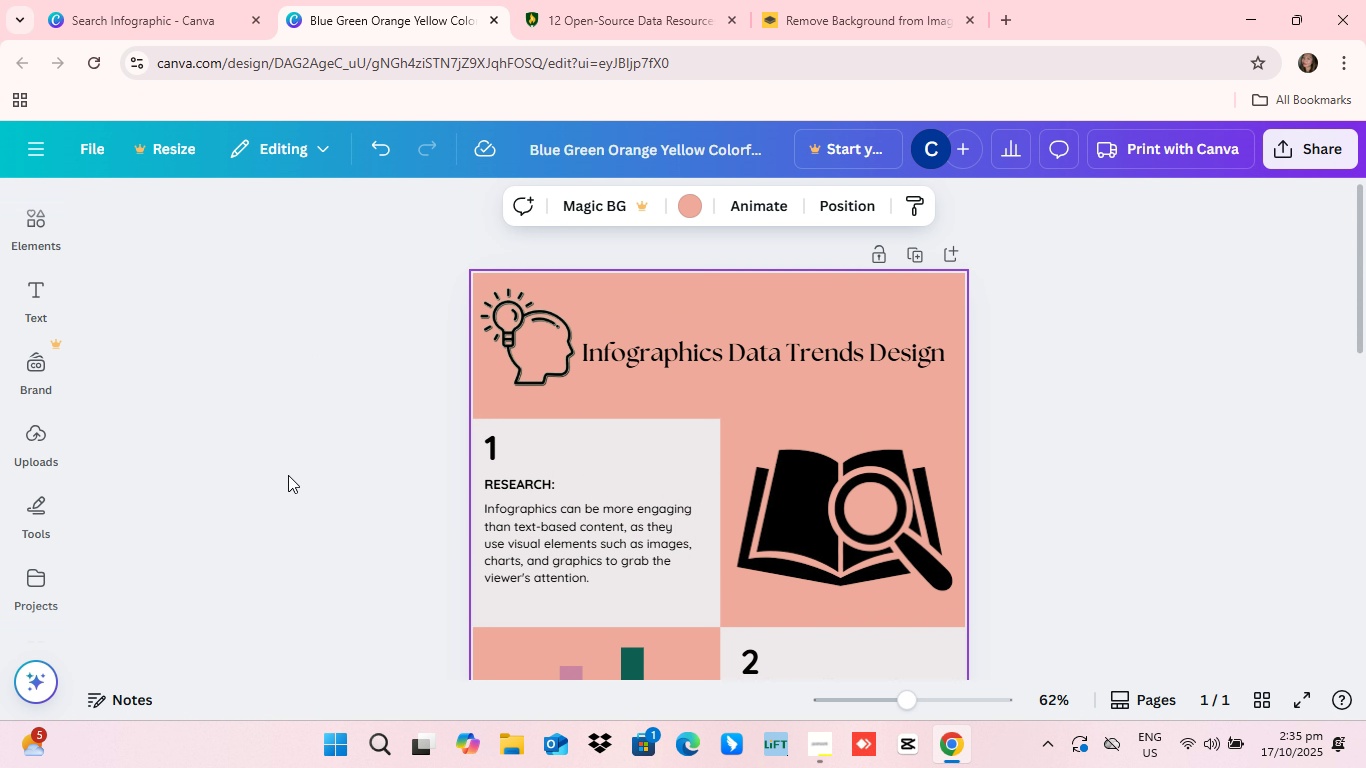 
scroll: coordinate [288, 475], scroll_direction: down, amount: 2.0
 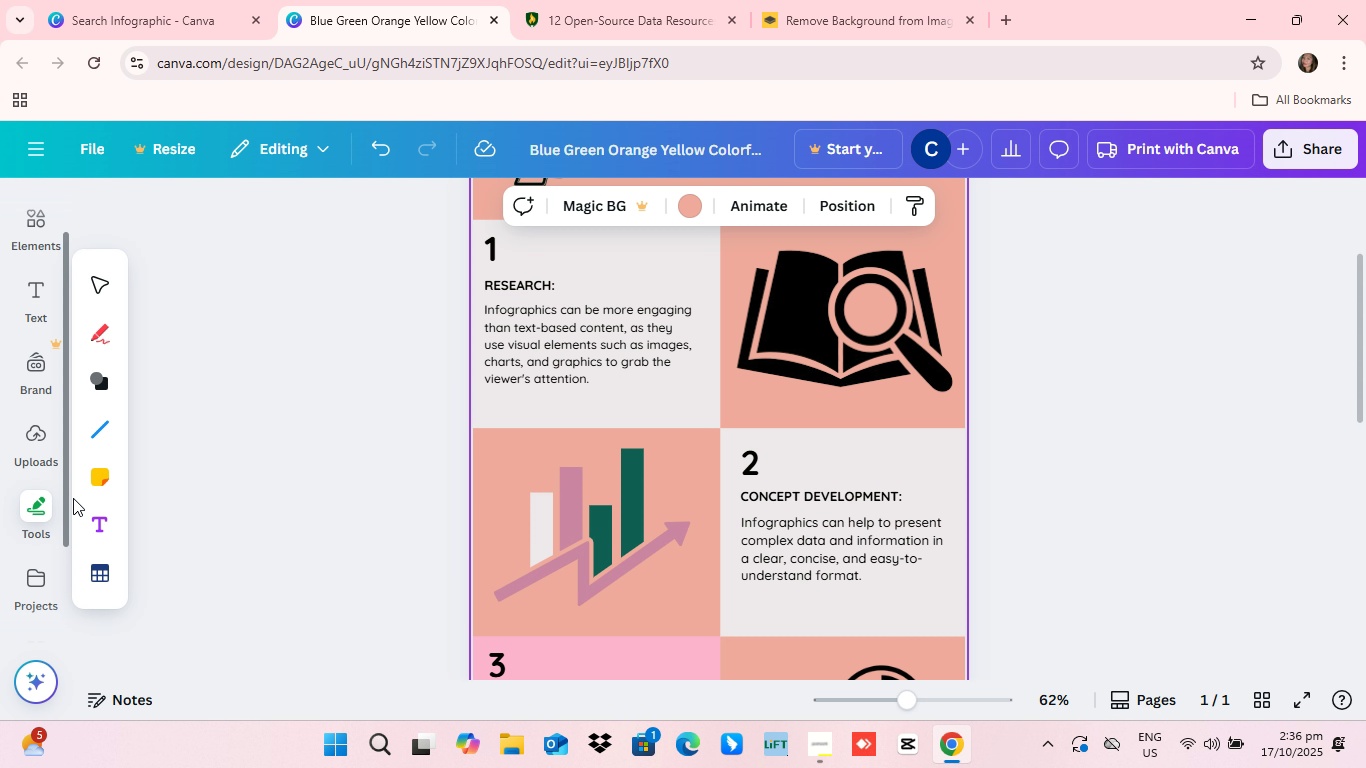 
wait(5.92)
 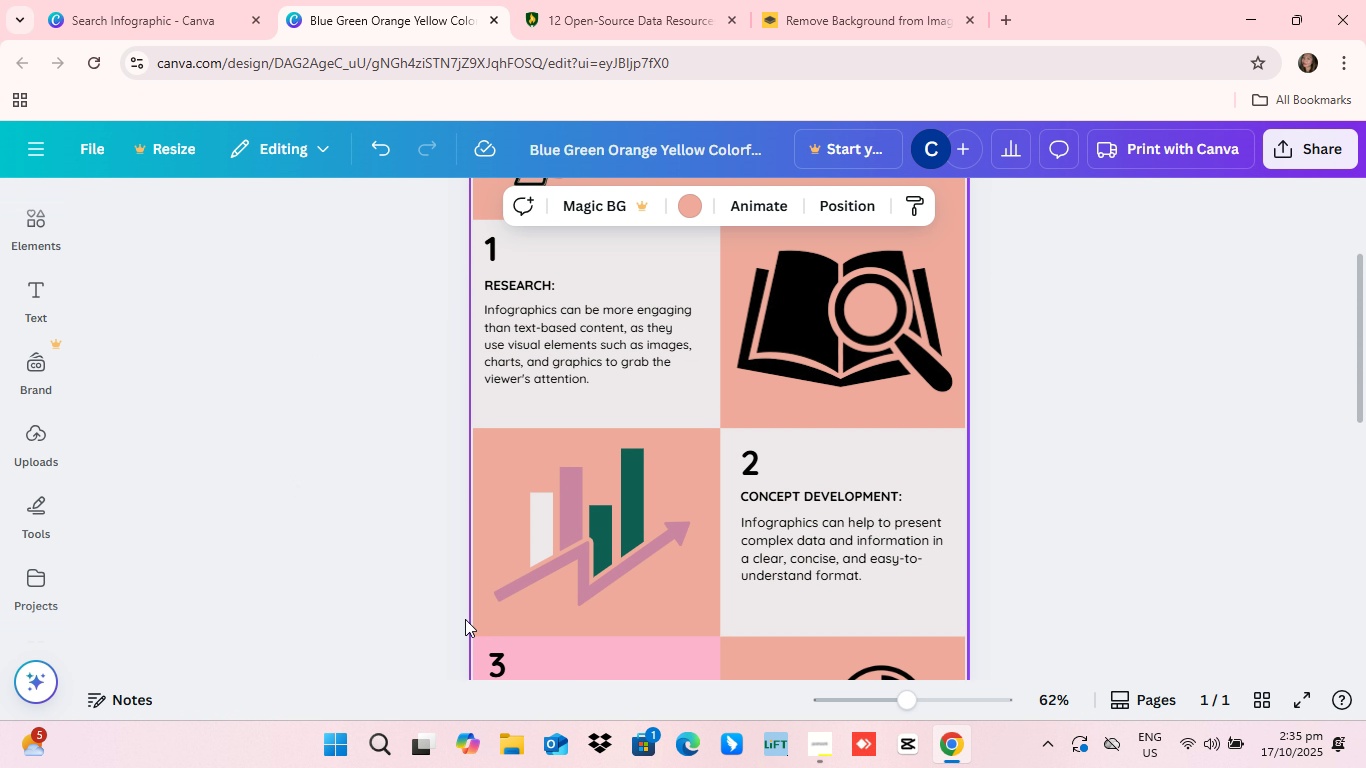 
scroll: coordinate [399, 301], scroll_direction: down, amount: 9.0
 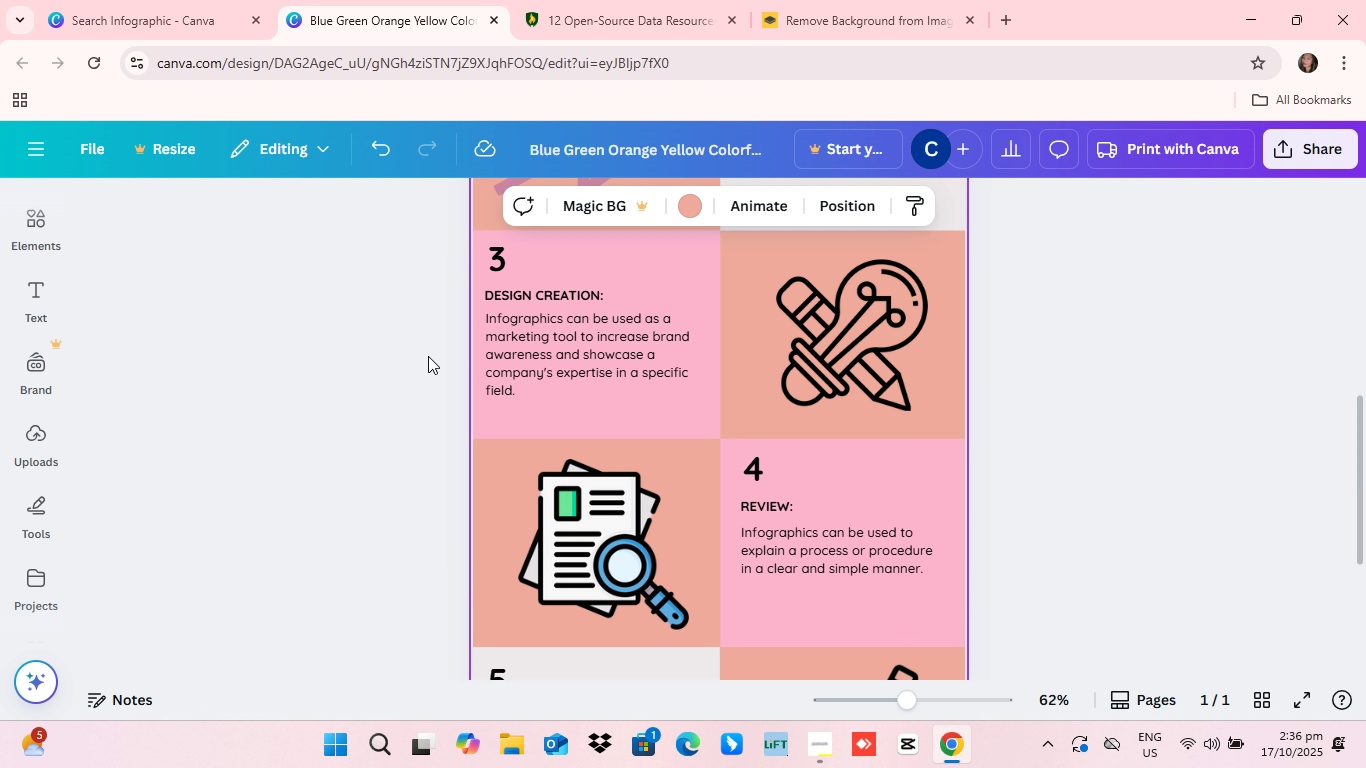 
scroll: coordinate [424, 364], scroll_direction: up, amount: 21.0
 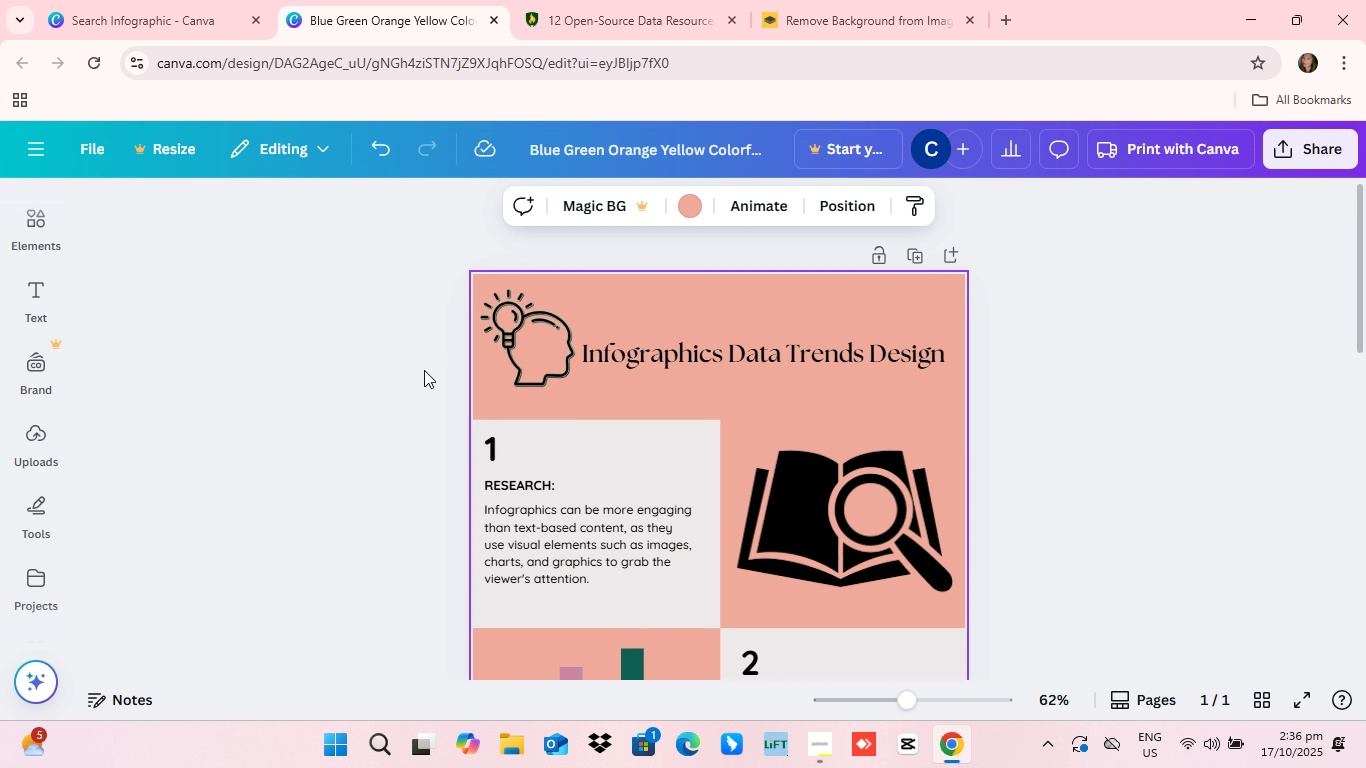 
scroll: coordinate [421, 376], scroll_direction: down, amount: 8.0
 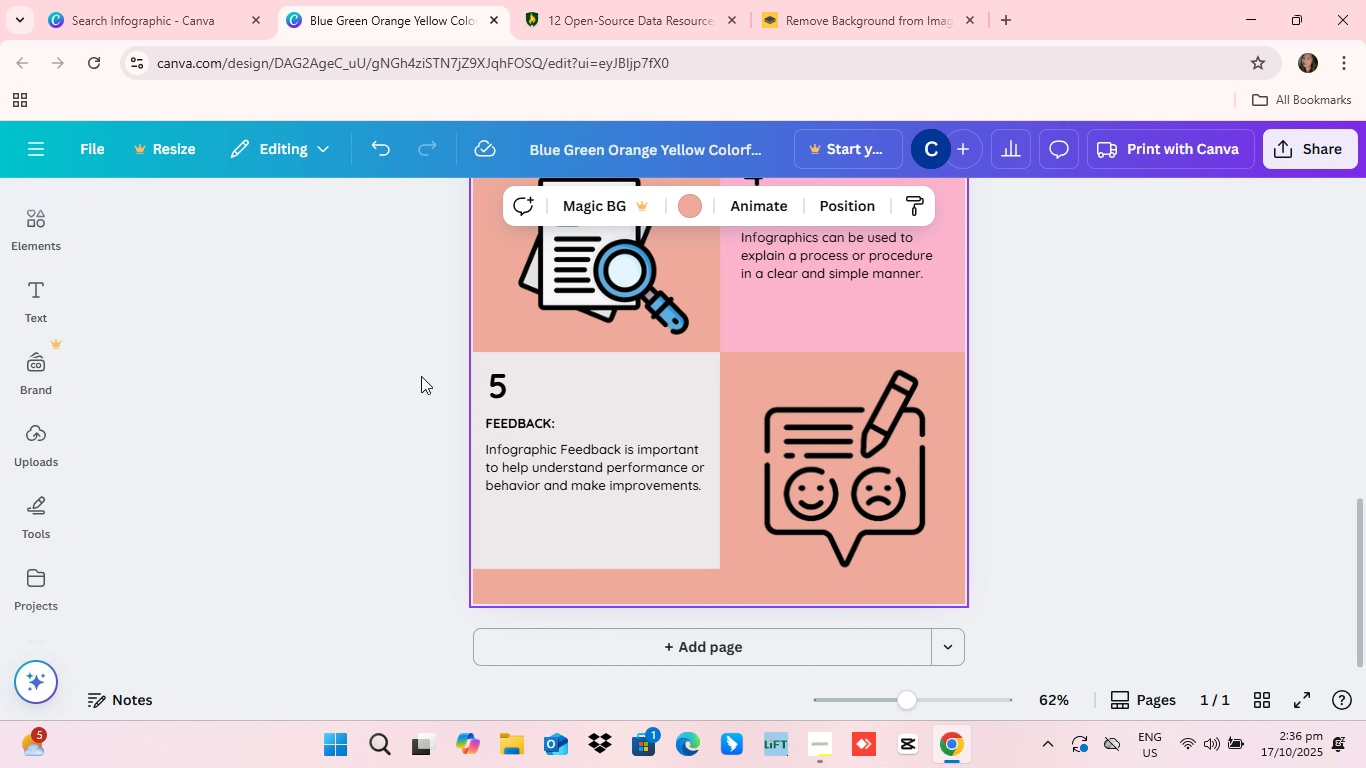 
scroll: coordinate [424, 375], scroll_direction: up, amount: 53.0
 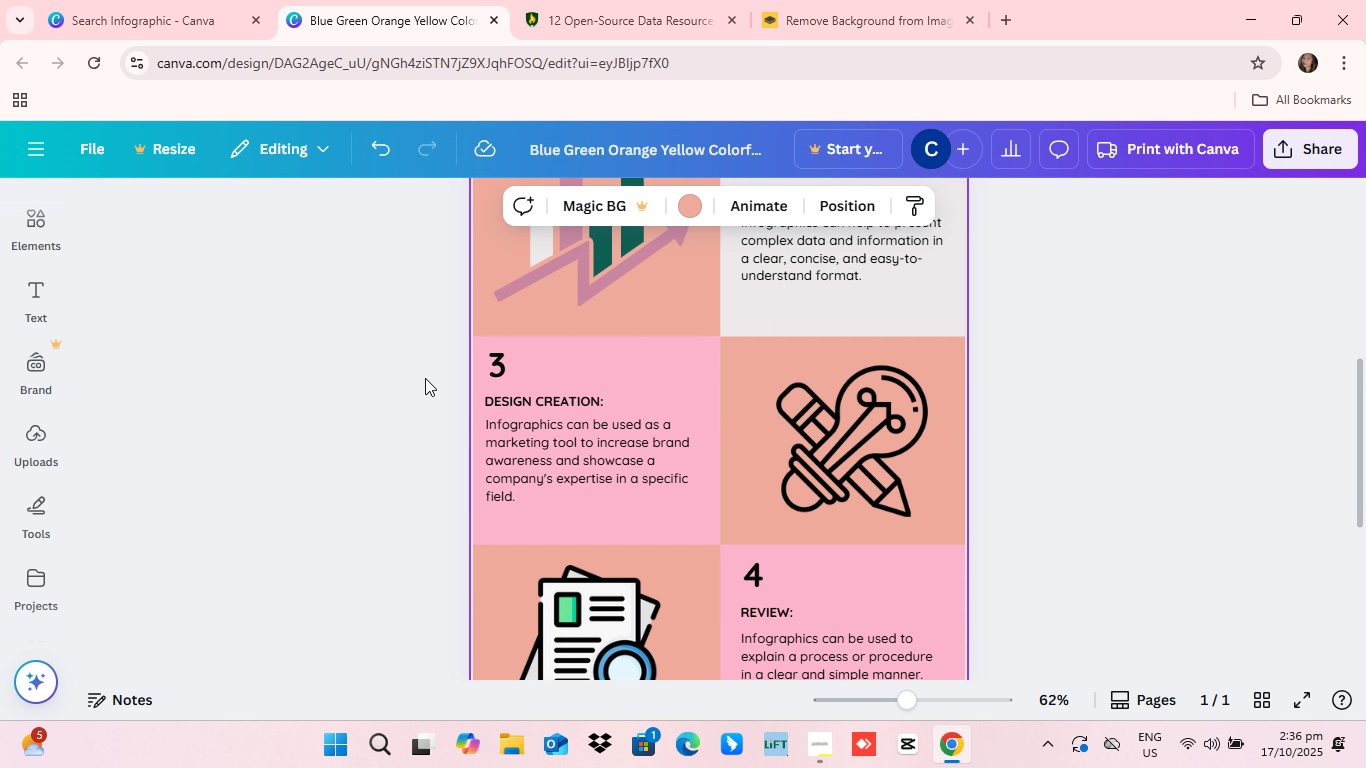 
scroll: coordinate [425, 383], scroll_direction: down, amount: 16.0
 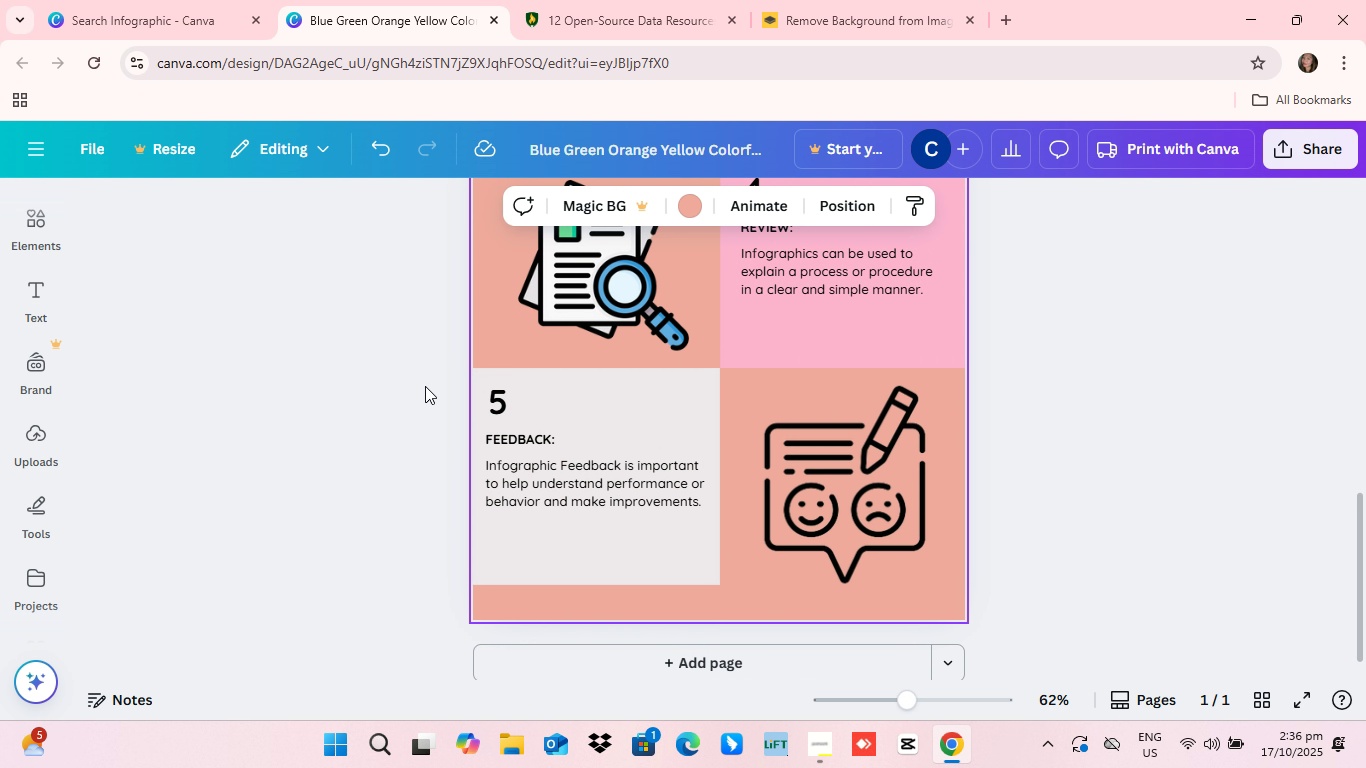 
scroll: coordinate [245, 397], scroll_direction: up, amount: 44.0
 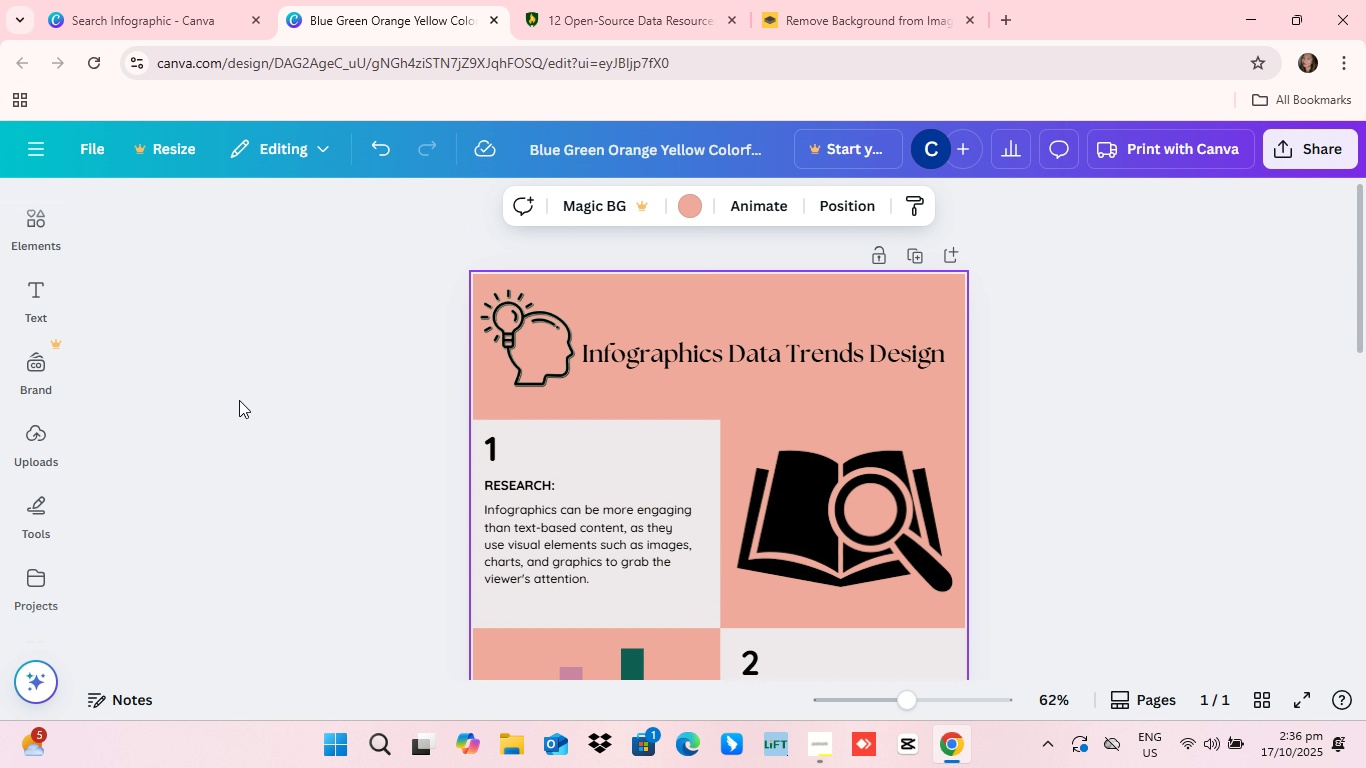 
scroll: coordinate [215, 437], scroll_direction: down, amount: 4.0
 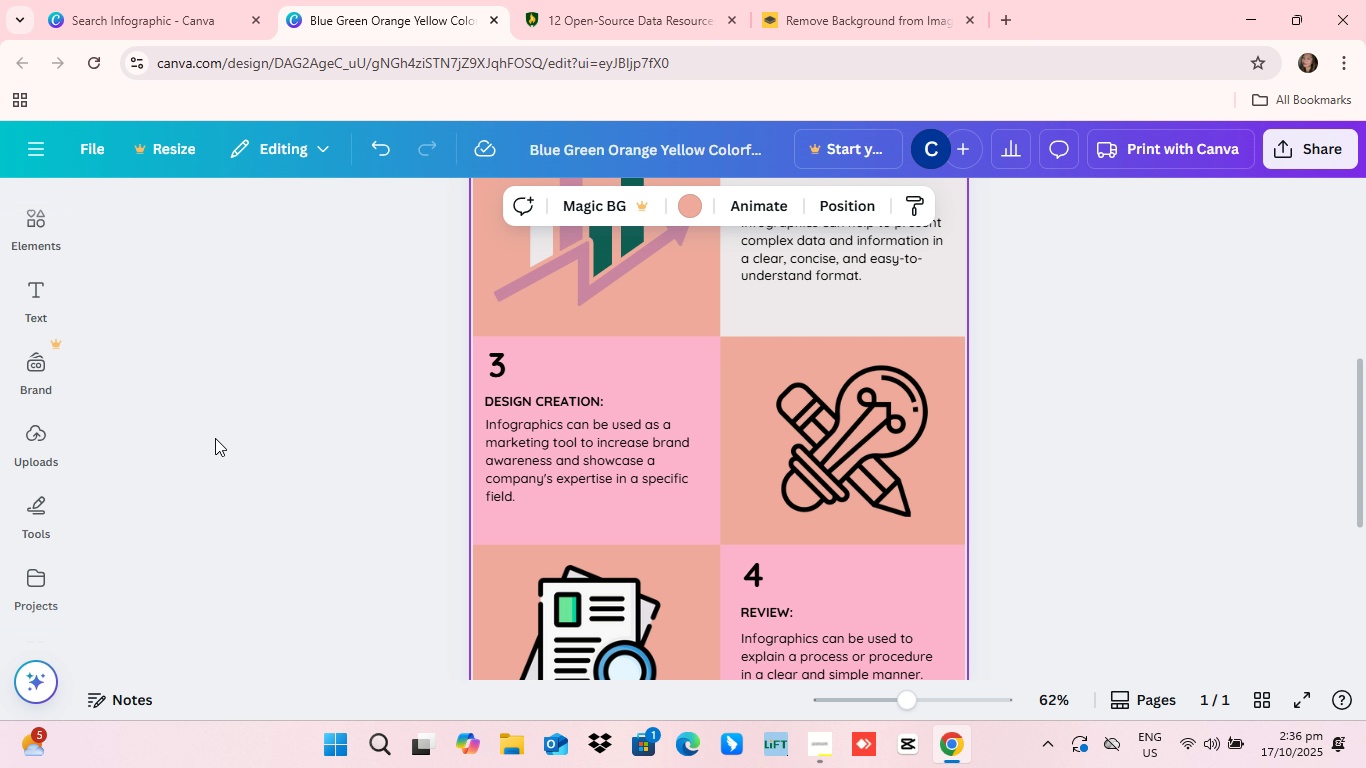 
scroll: coordinate [213, 441], scroll_direction: up, amount: 15.0
 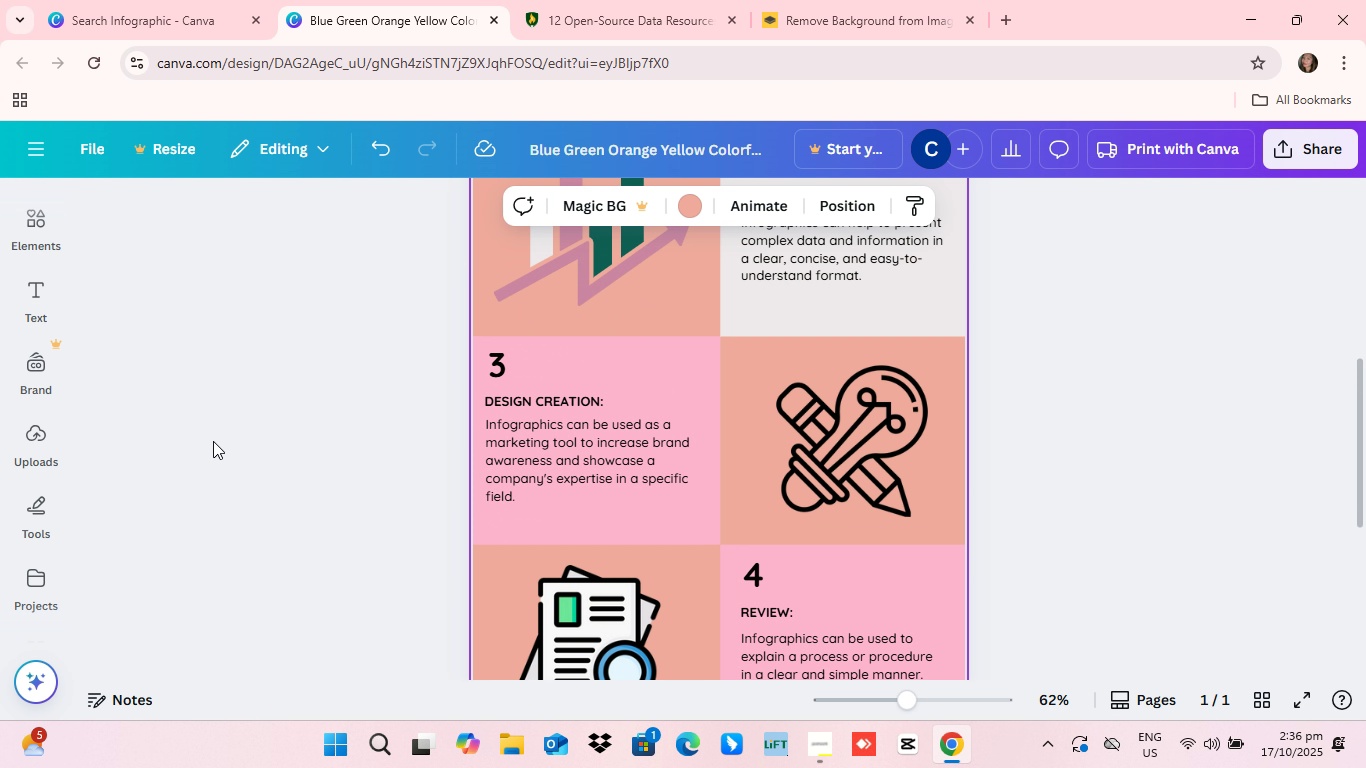 
scroll: coordinate [213, 447], scroll_direction: down, amount: 34.0
 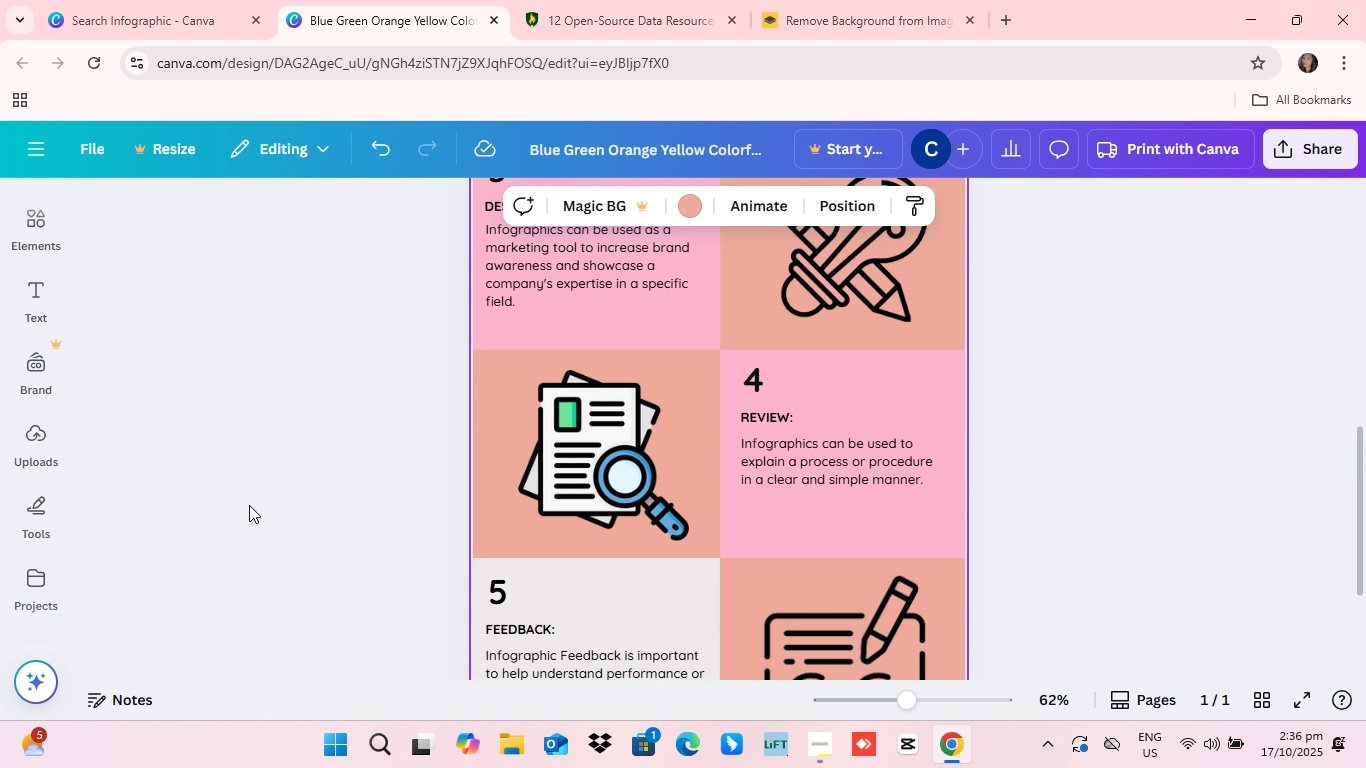 
scroll: coordinate [321, 510], scroll_direction: up, amount: 48.0
 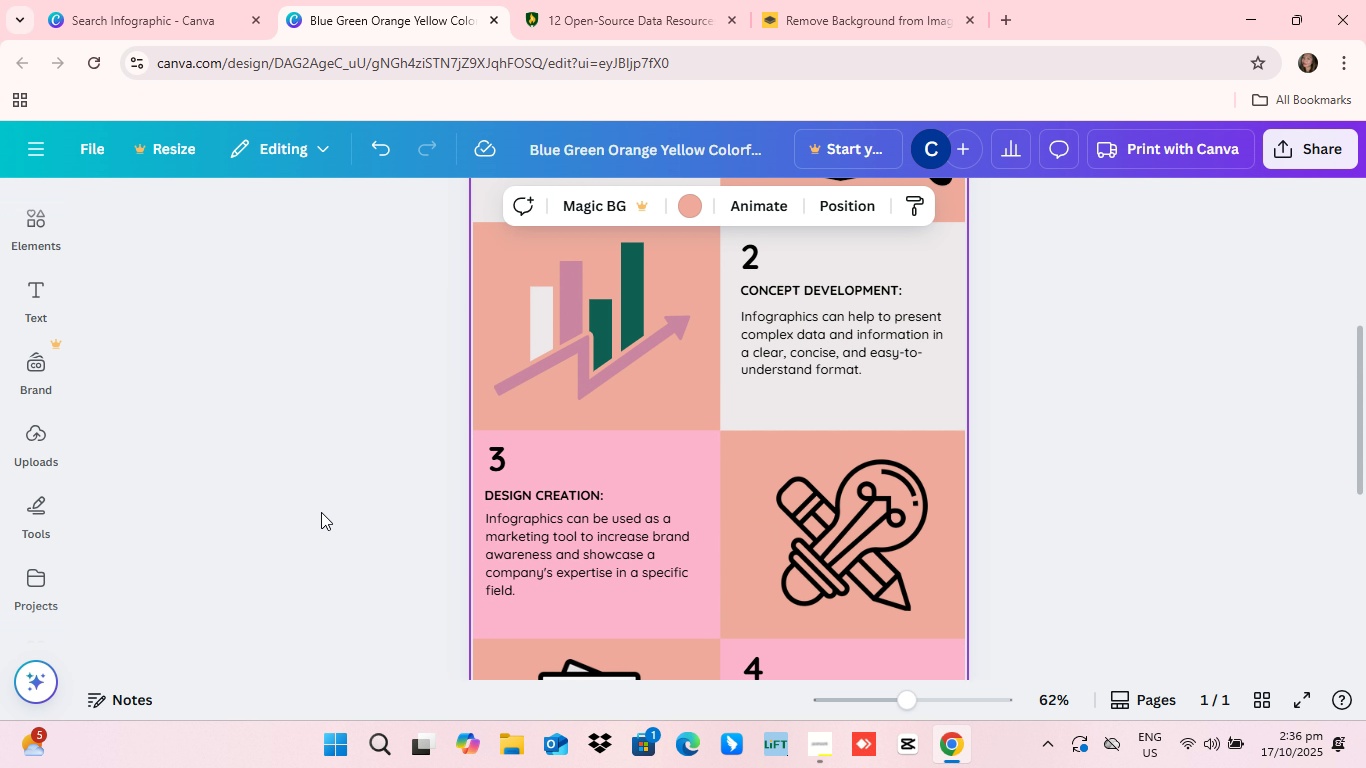 
scroll: coordinate [317, 522], scroll_direction: down, amount: 47.0
 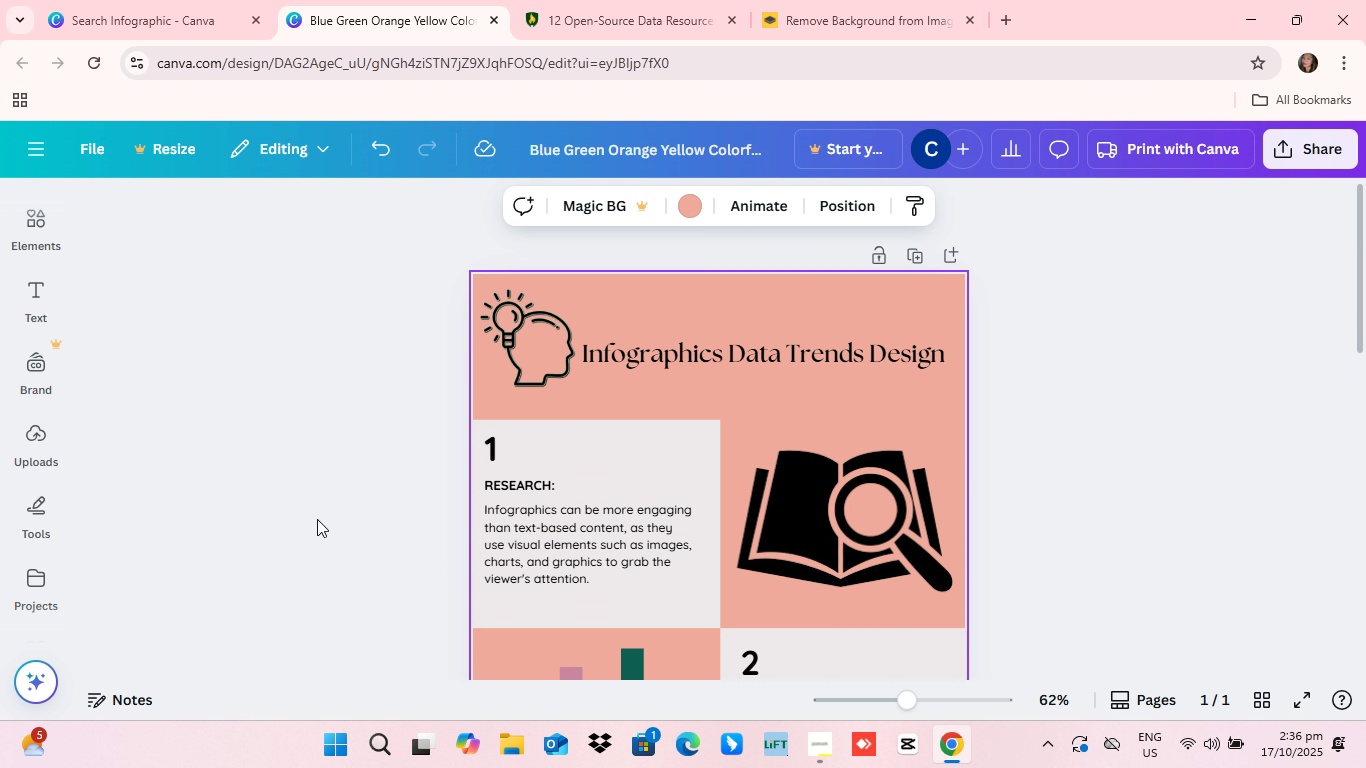 
scroll: coordinate [317, 516], scroll_direction: up, amount: 30.0
 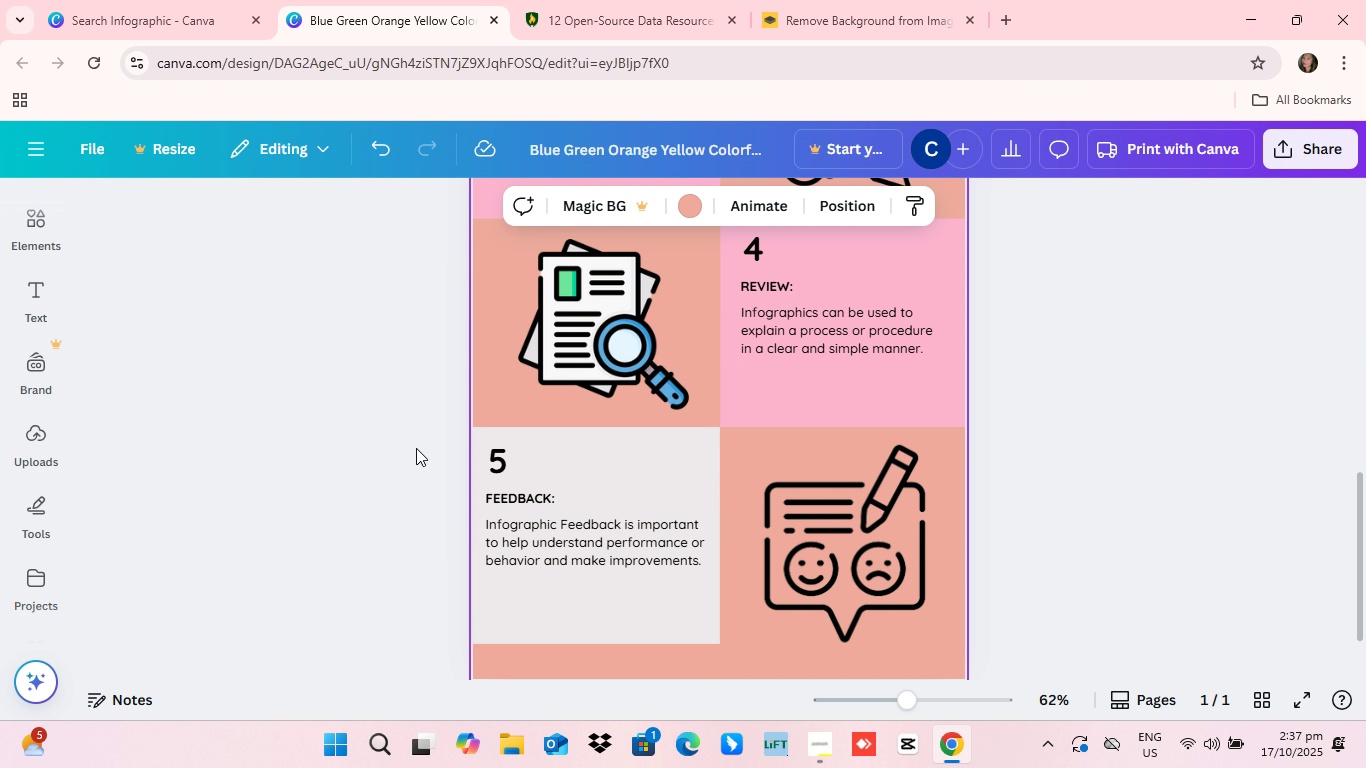 
scroll: coordinate [415, 449], scroll_direction: down, amount: 7.0
 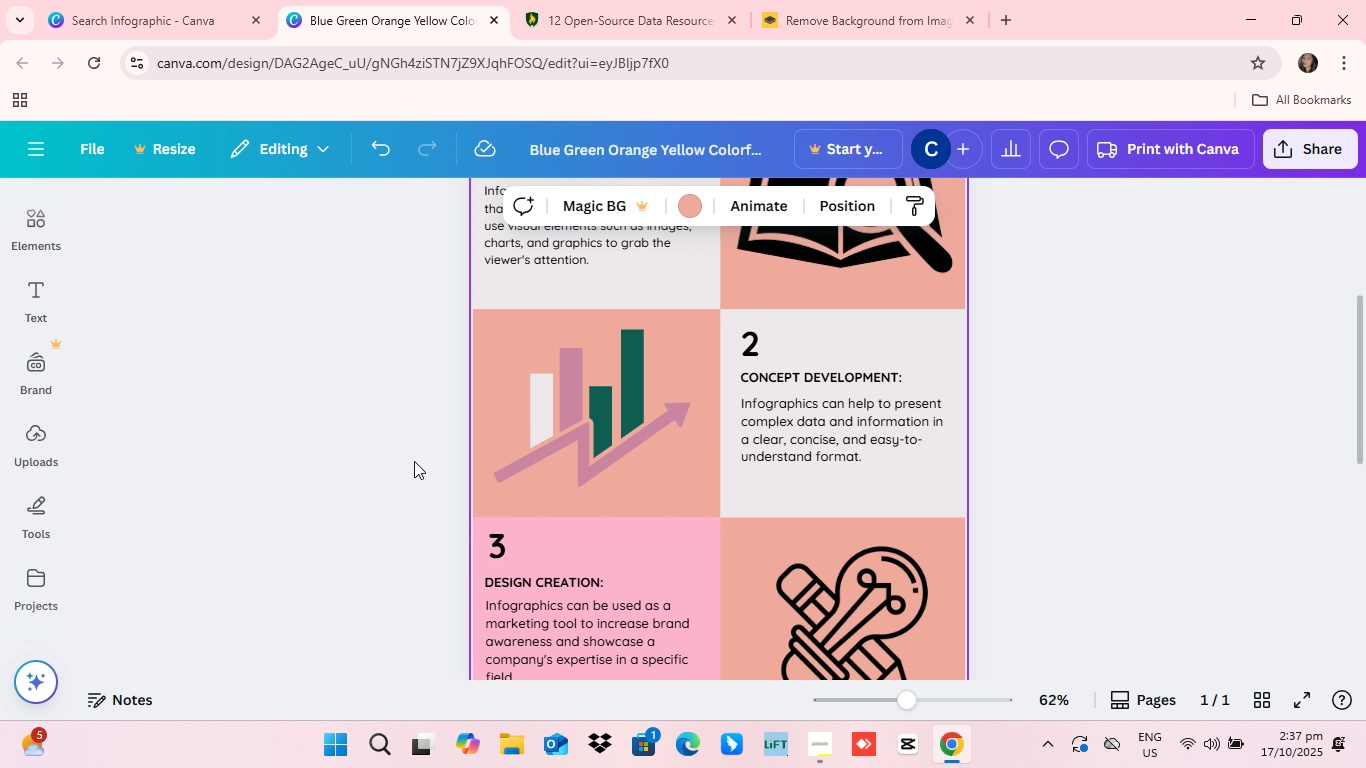 
scroll: coordinate [409, 467], scroll_direction: up, amount: 12.0
 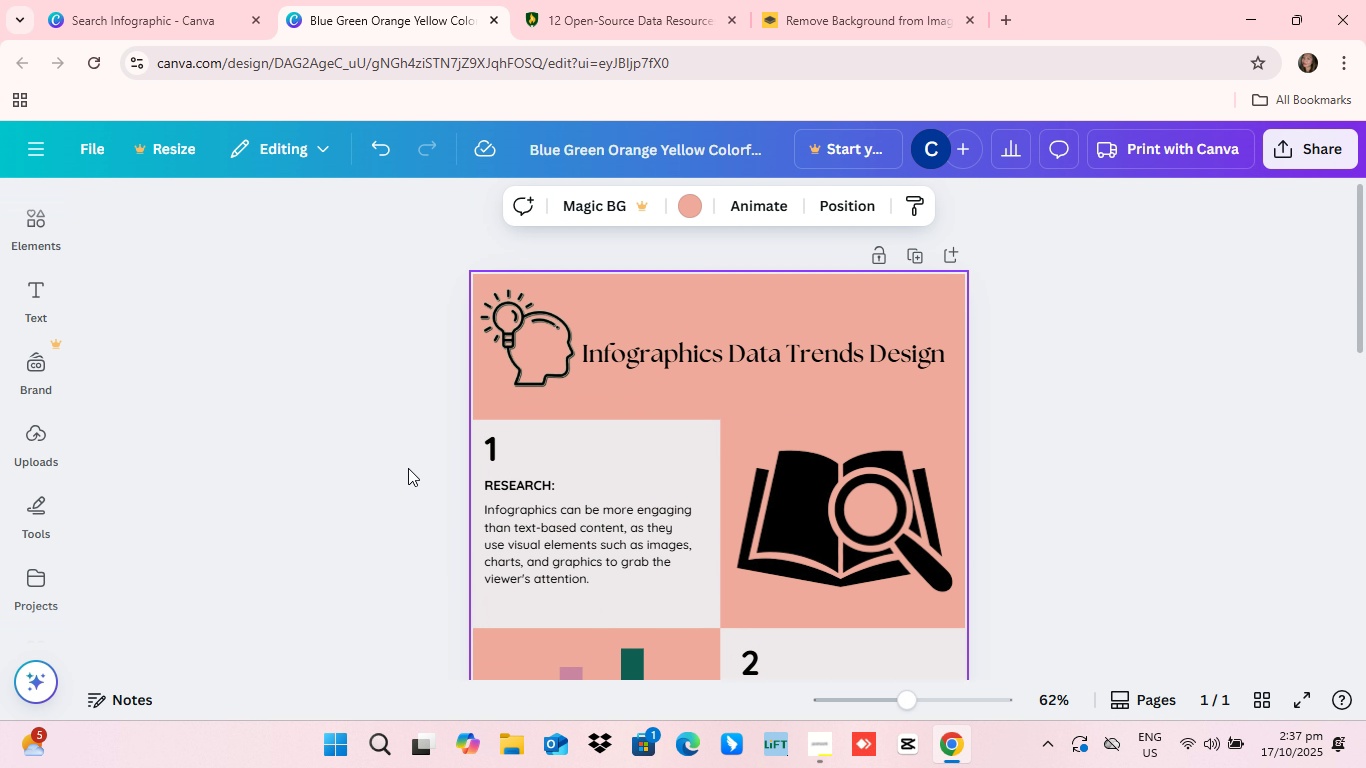 
scroll: coordinate [474, 618], scroll_direction: down, amount: 73.0